 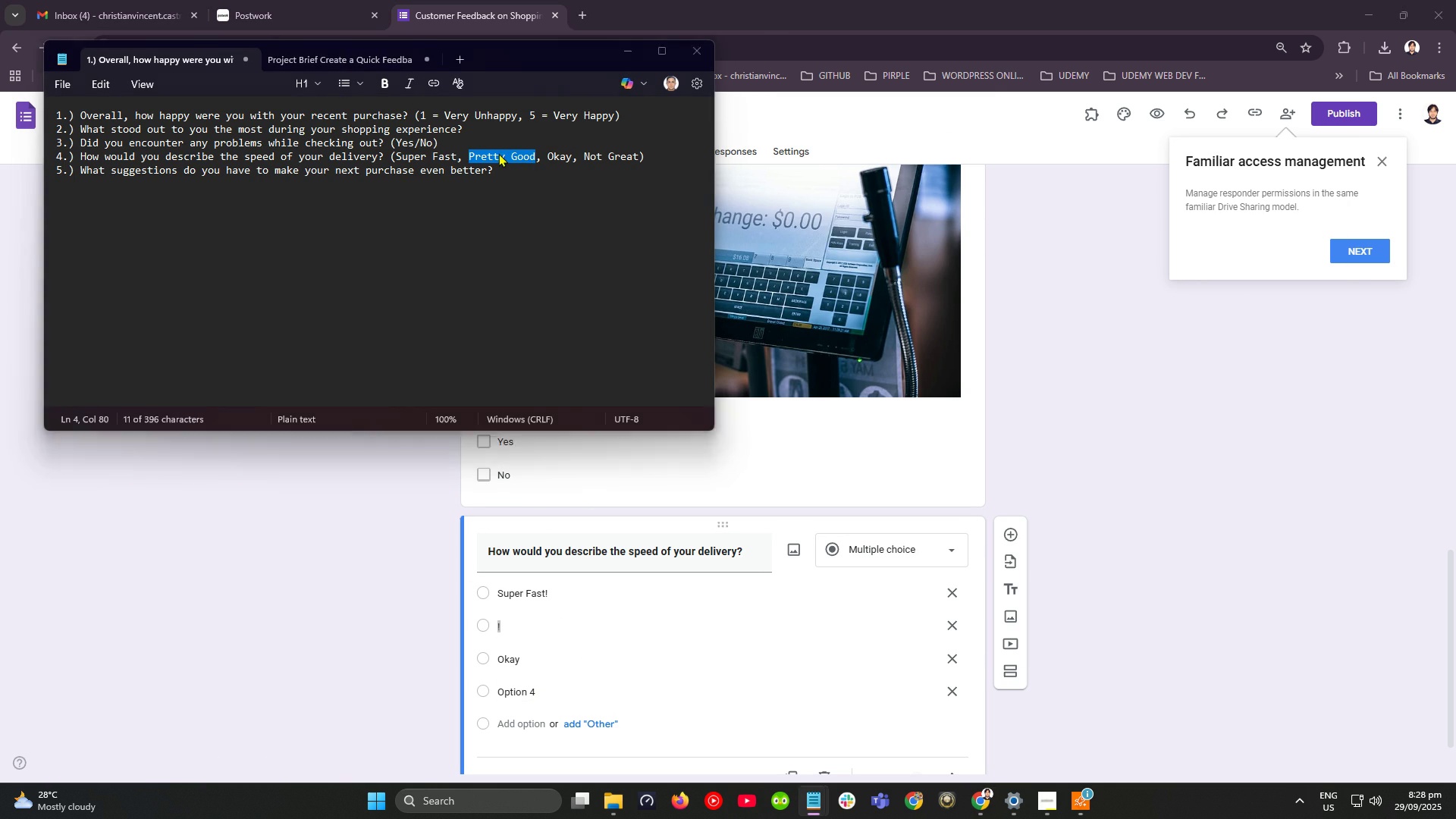 
key(Alt+AltLeft)
 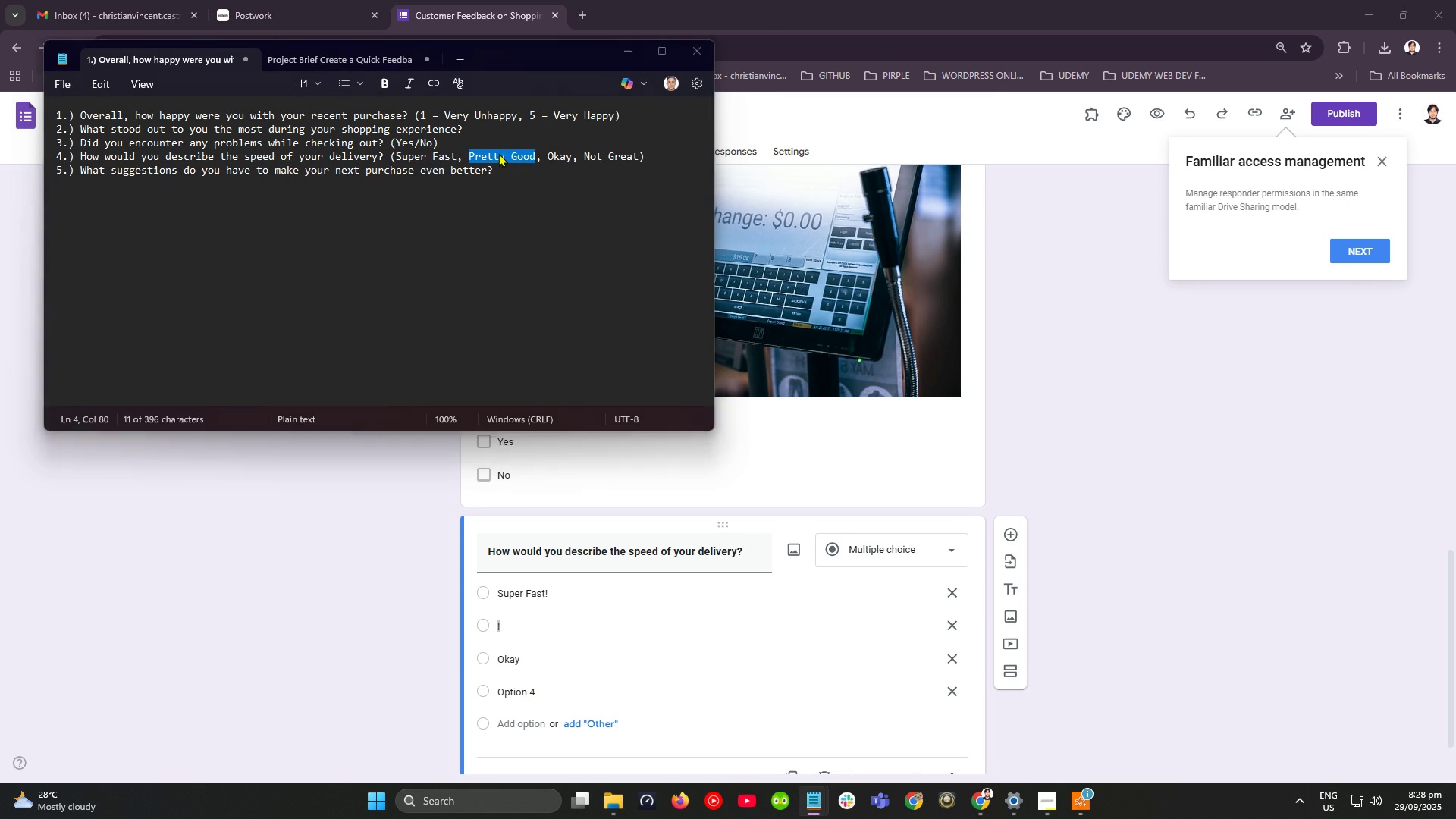 
key(Alt+Tab)
 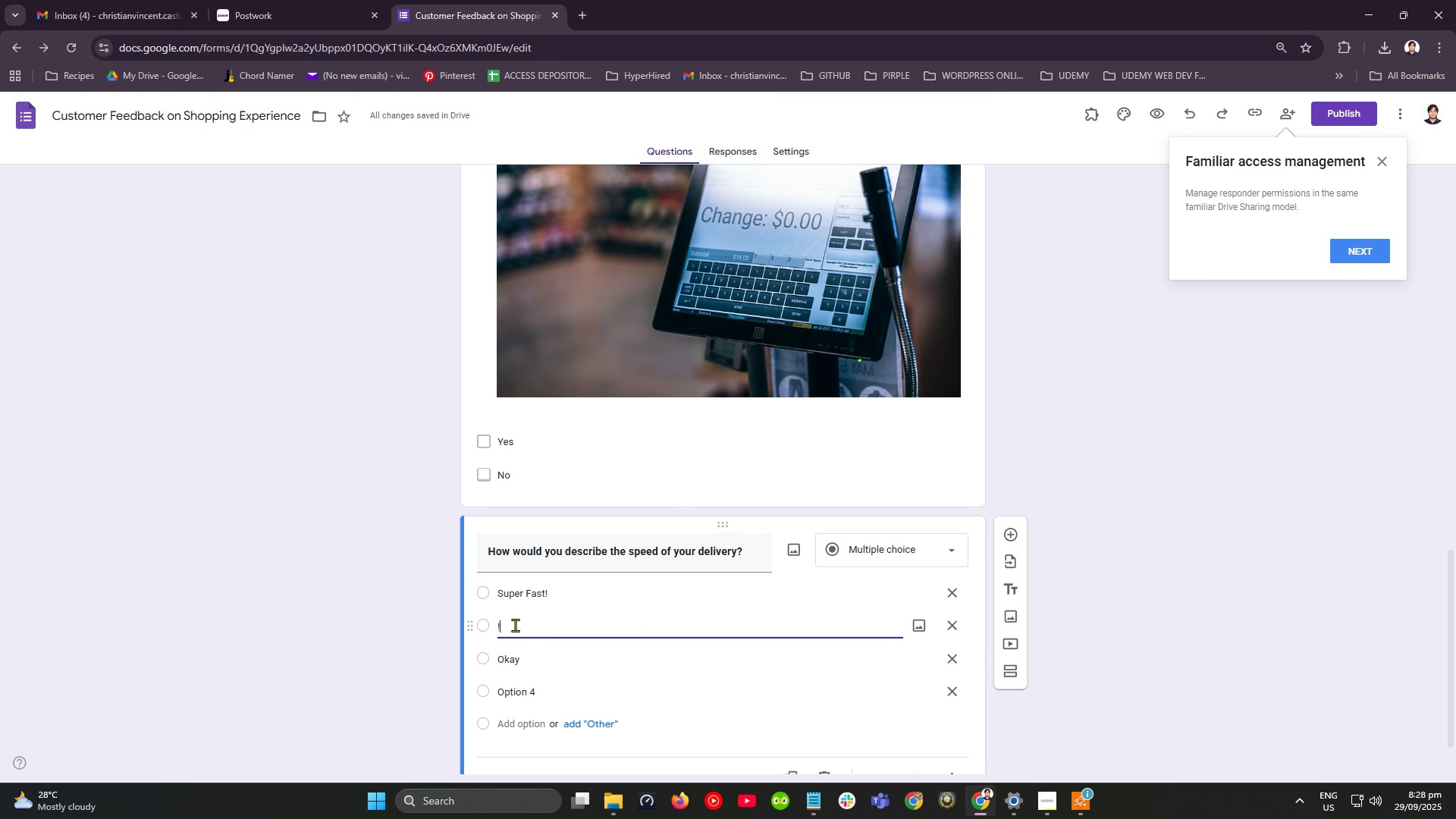 
double_click([516, 624])
 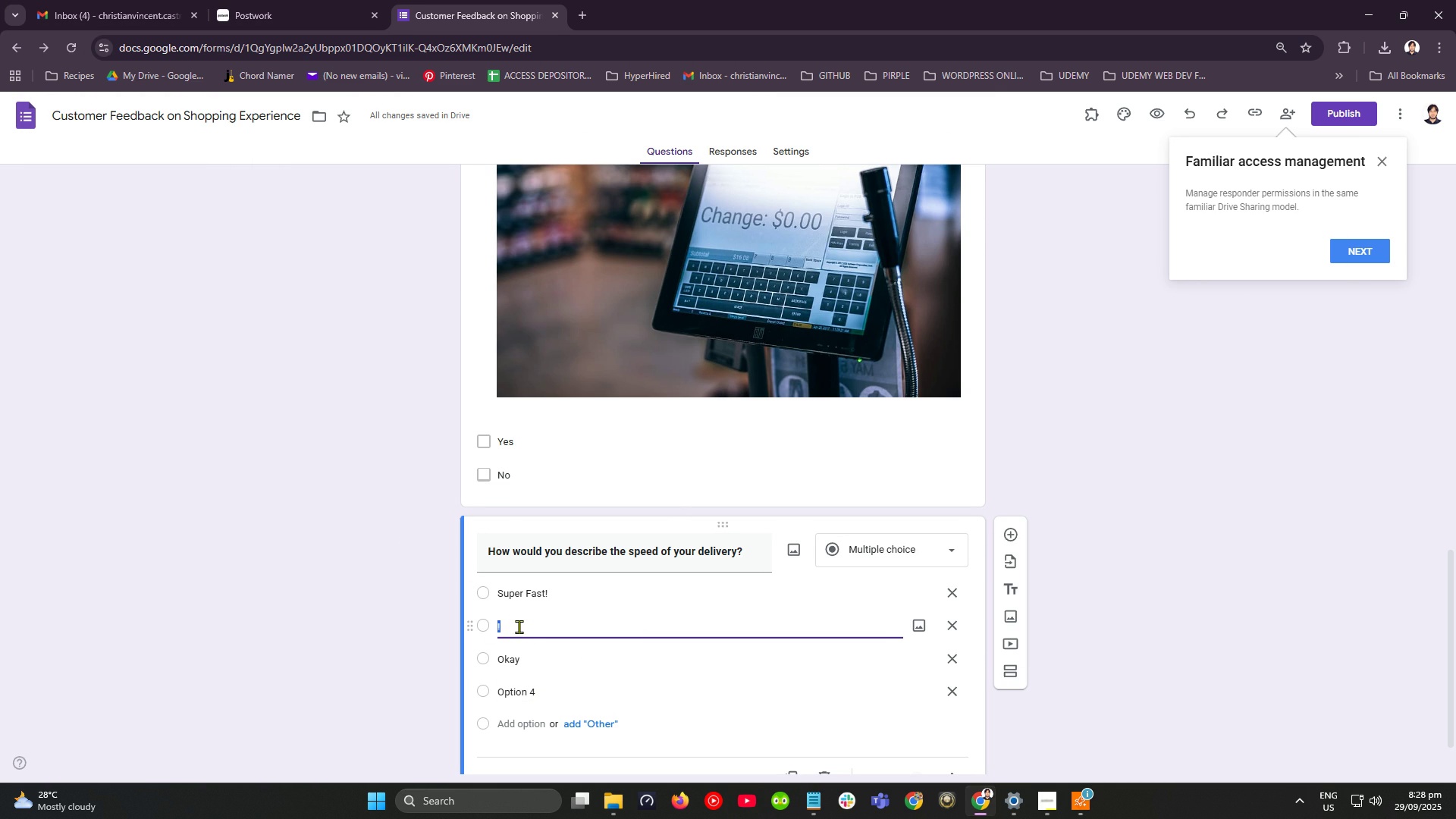 
triple_click([516, 624])
 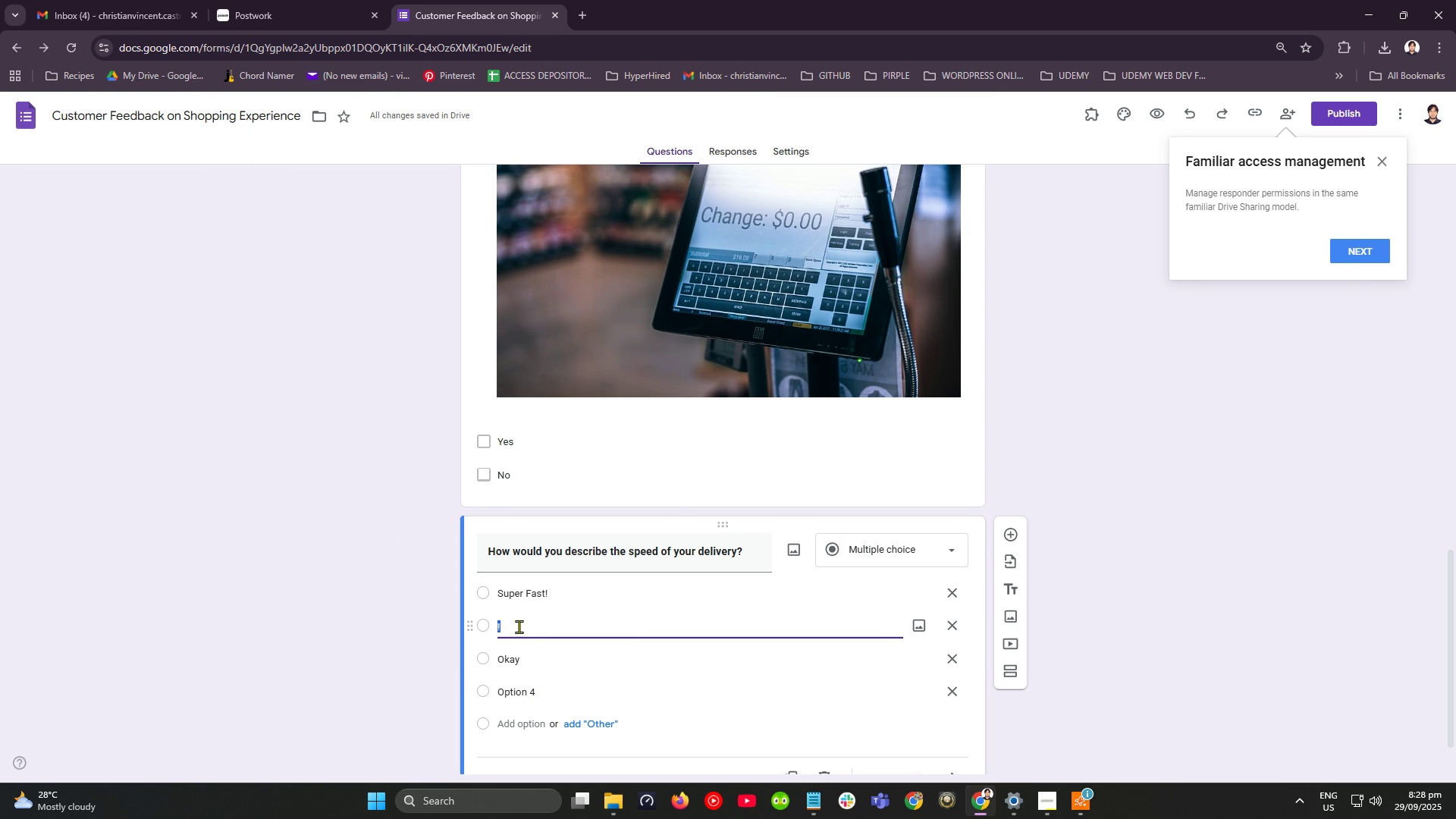 
triple_click([516, 624])